 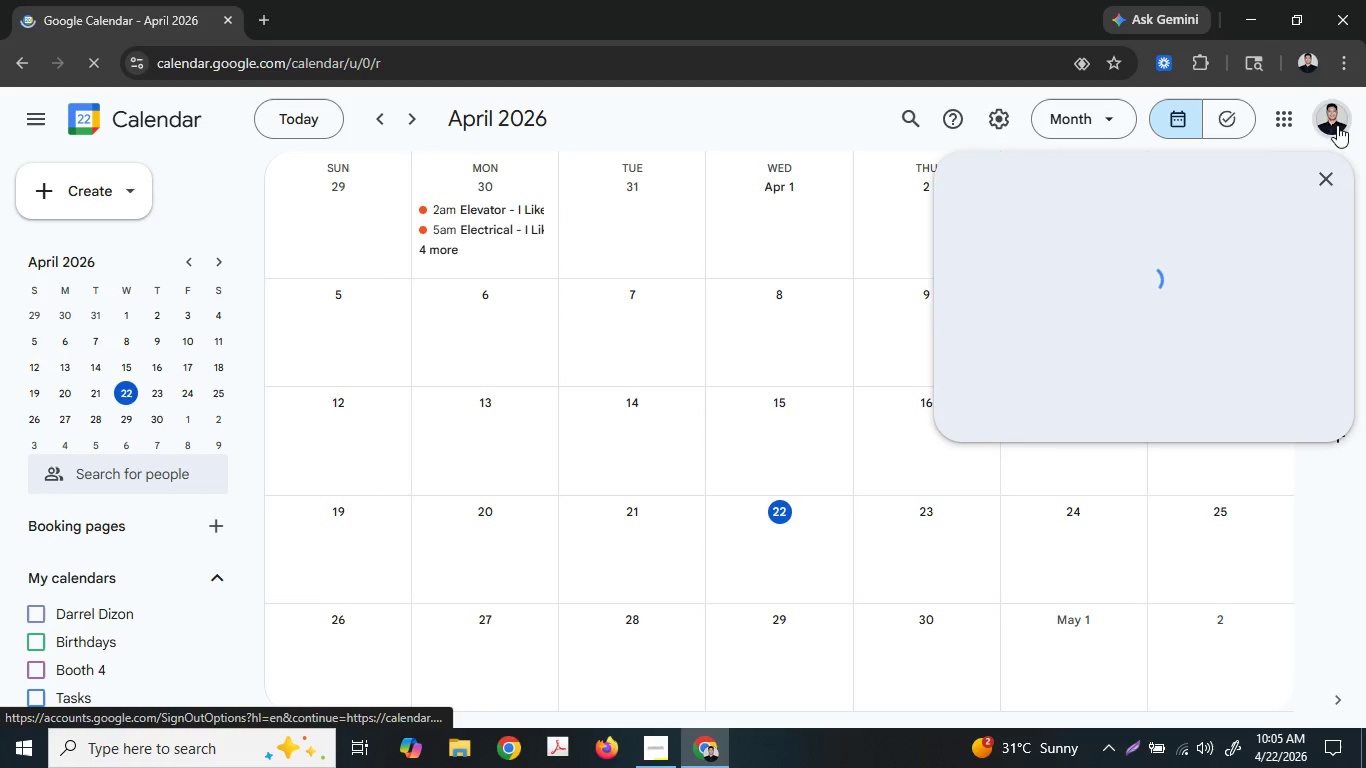 
left_click([1084, 478])
 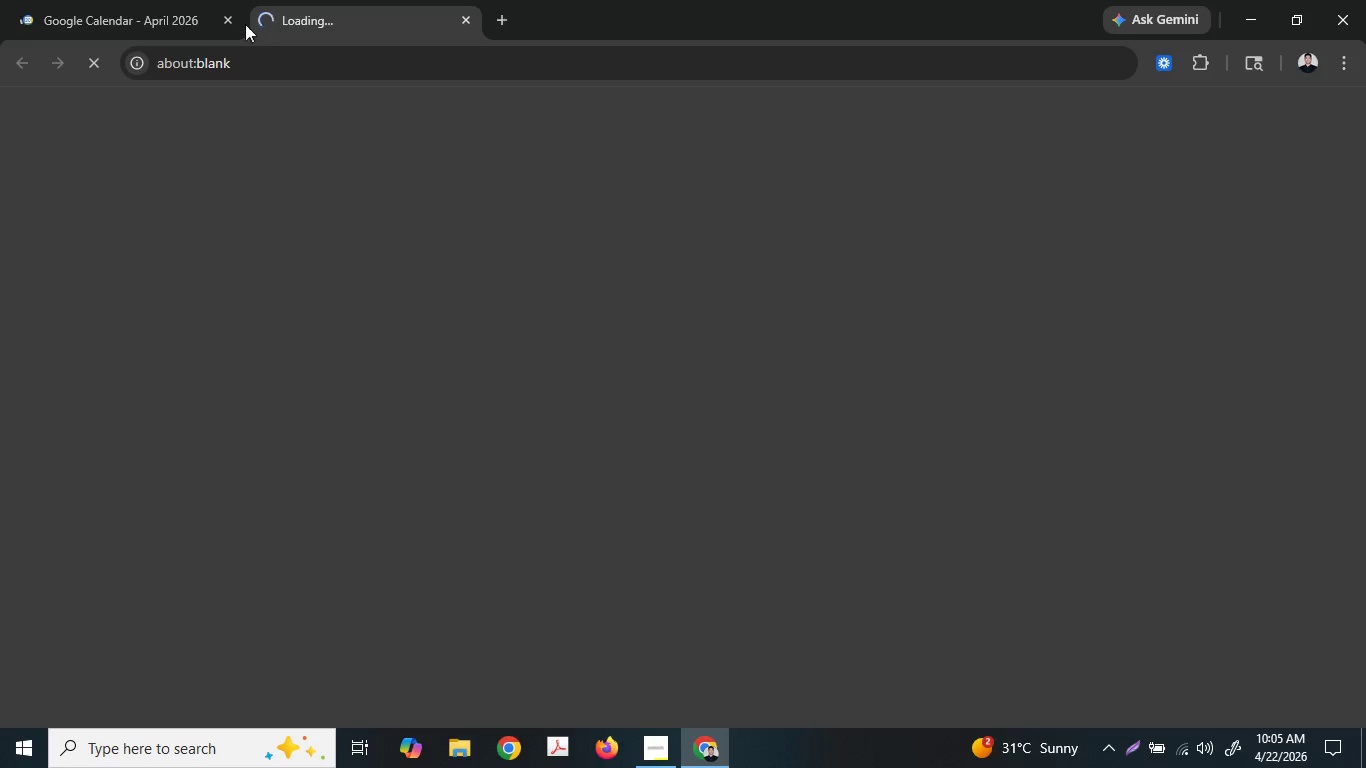 
left_click([233, 20])
 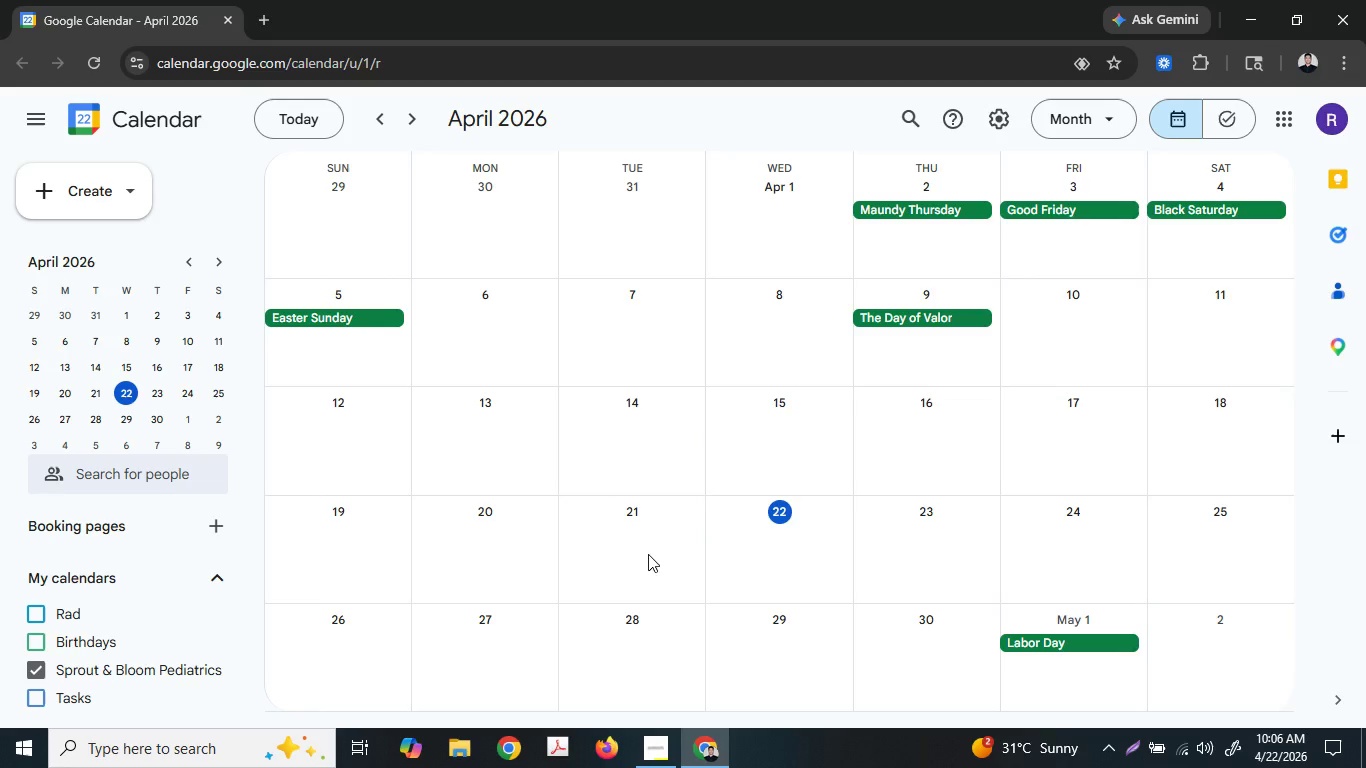 
wait(14.95)
 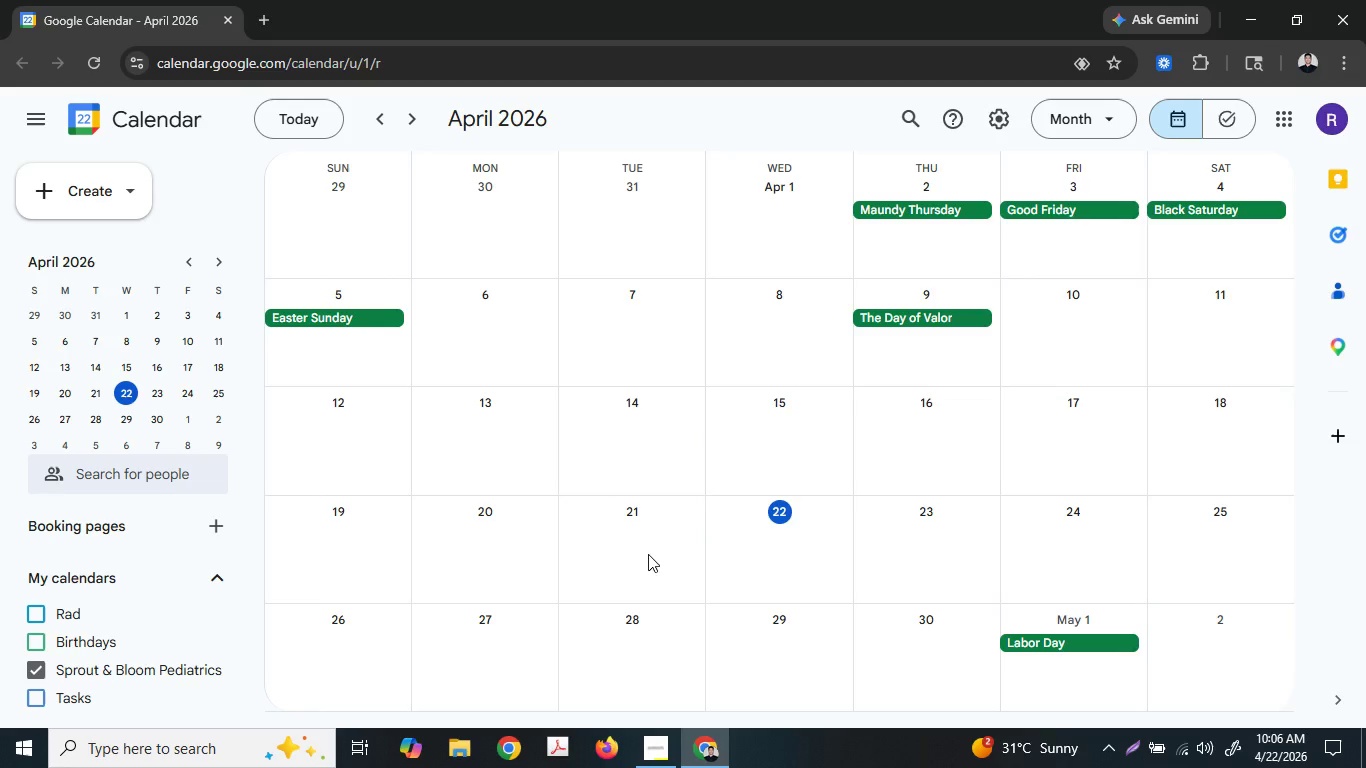 
scroll: coordinate [522, 292], scroll_direction: down, amount: 1.0
 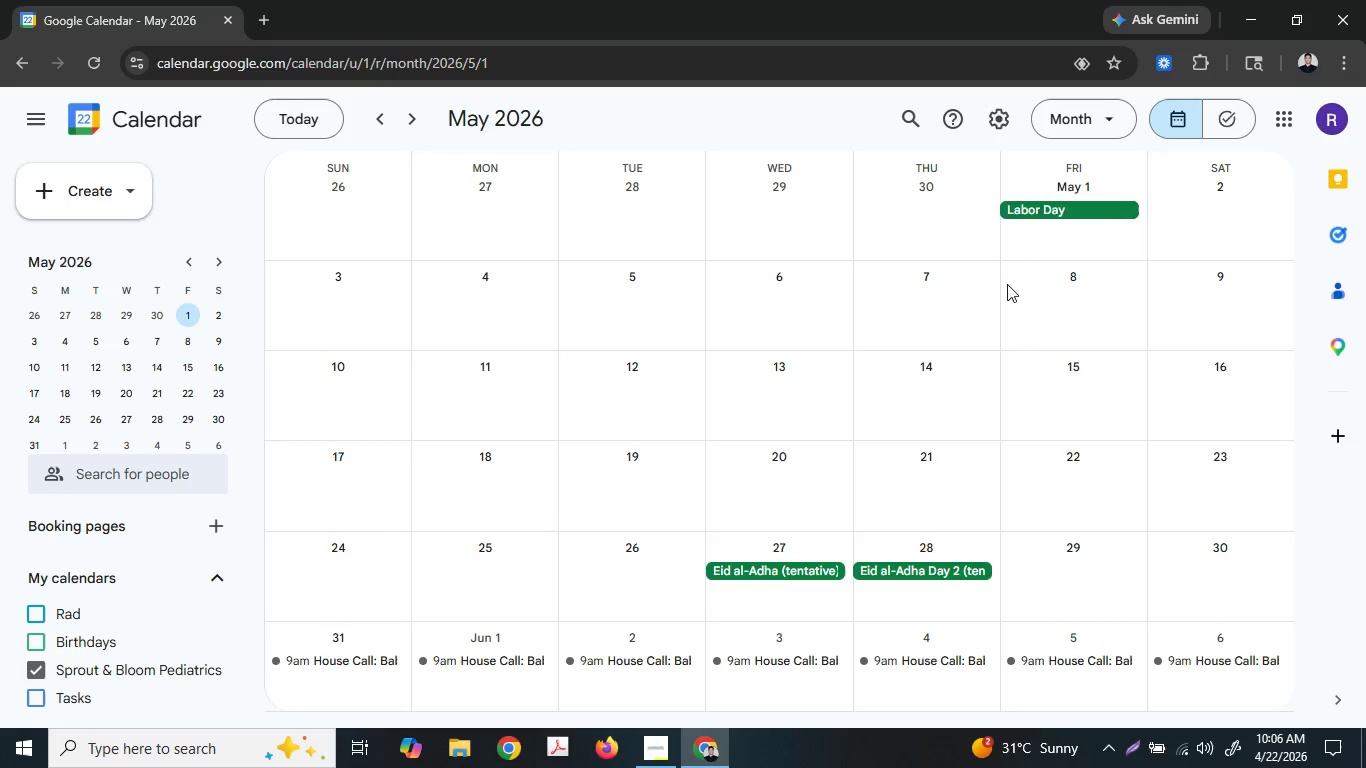 
wait(5.95)
 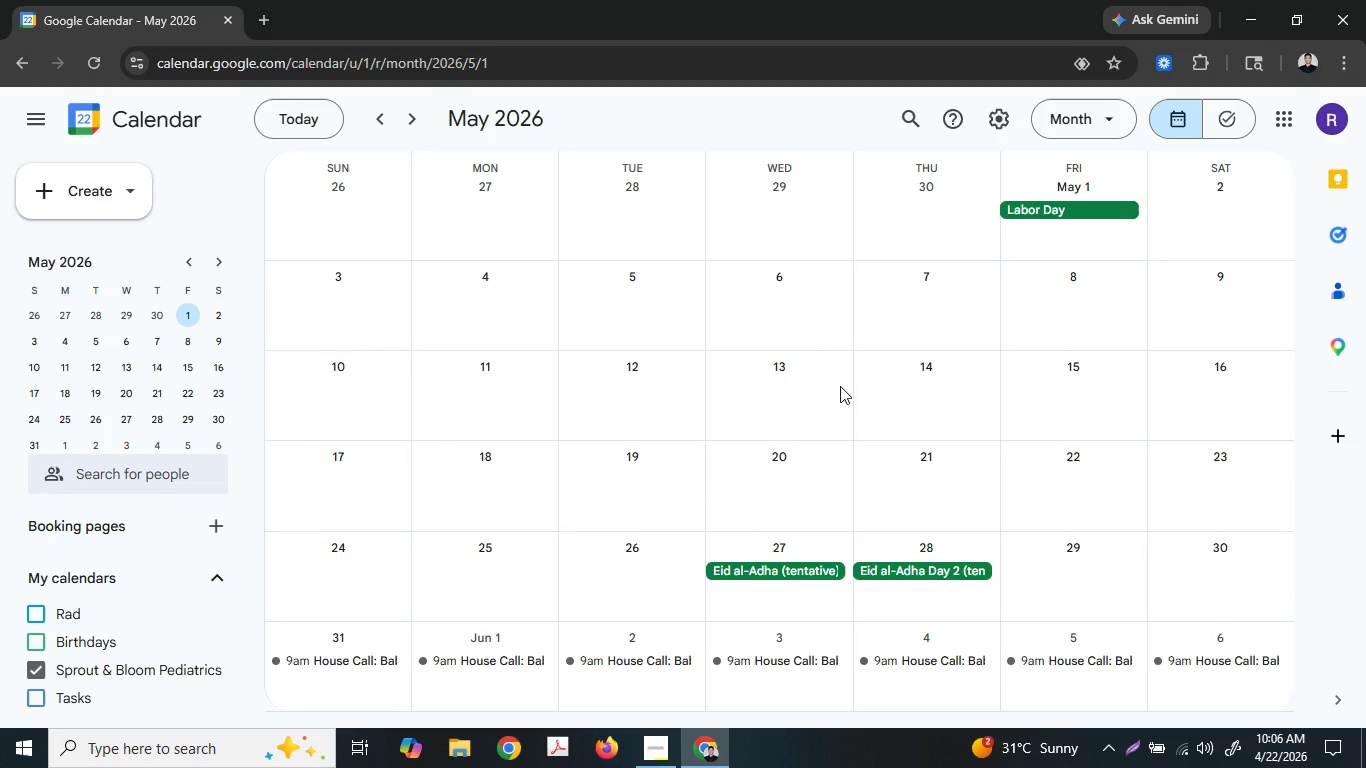 
left_click([1060, 226])
 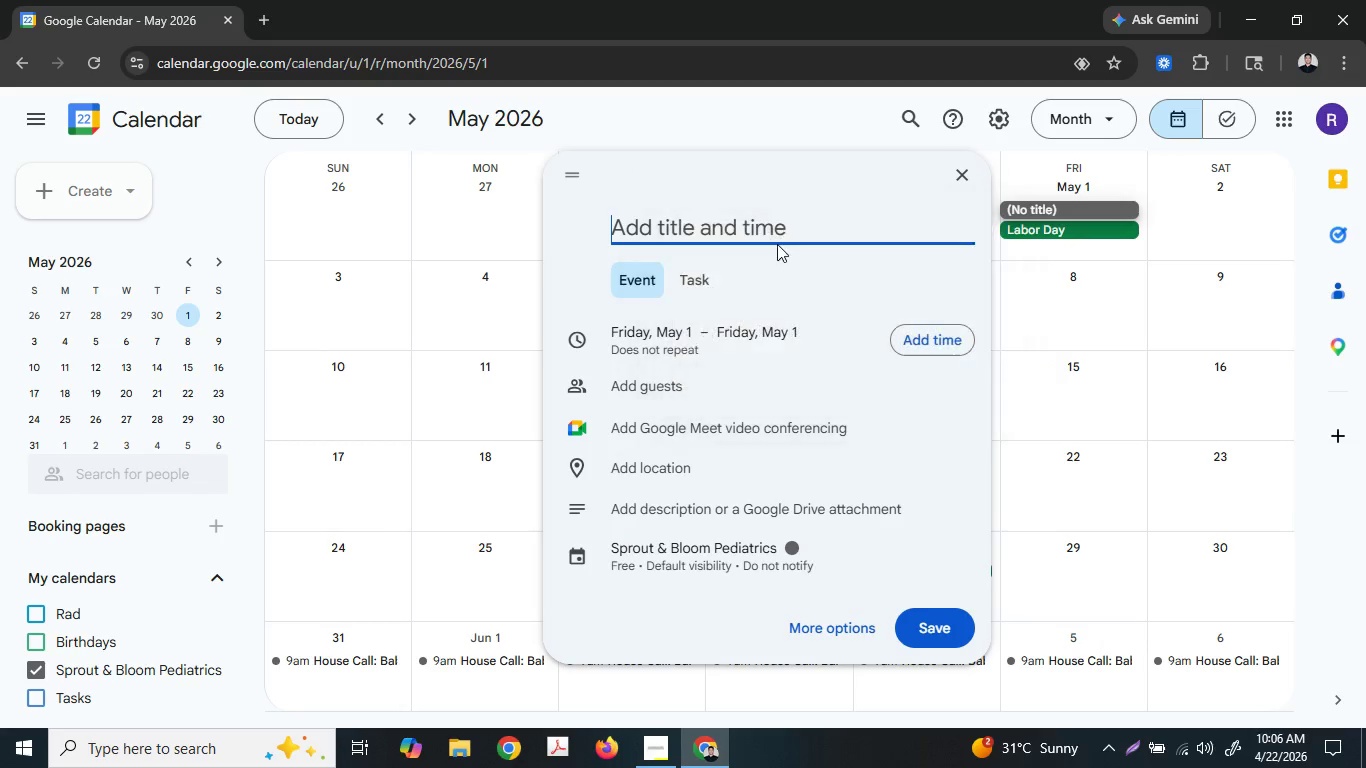 
left_click([730, 226])
 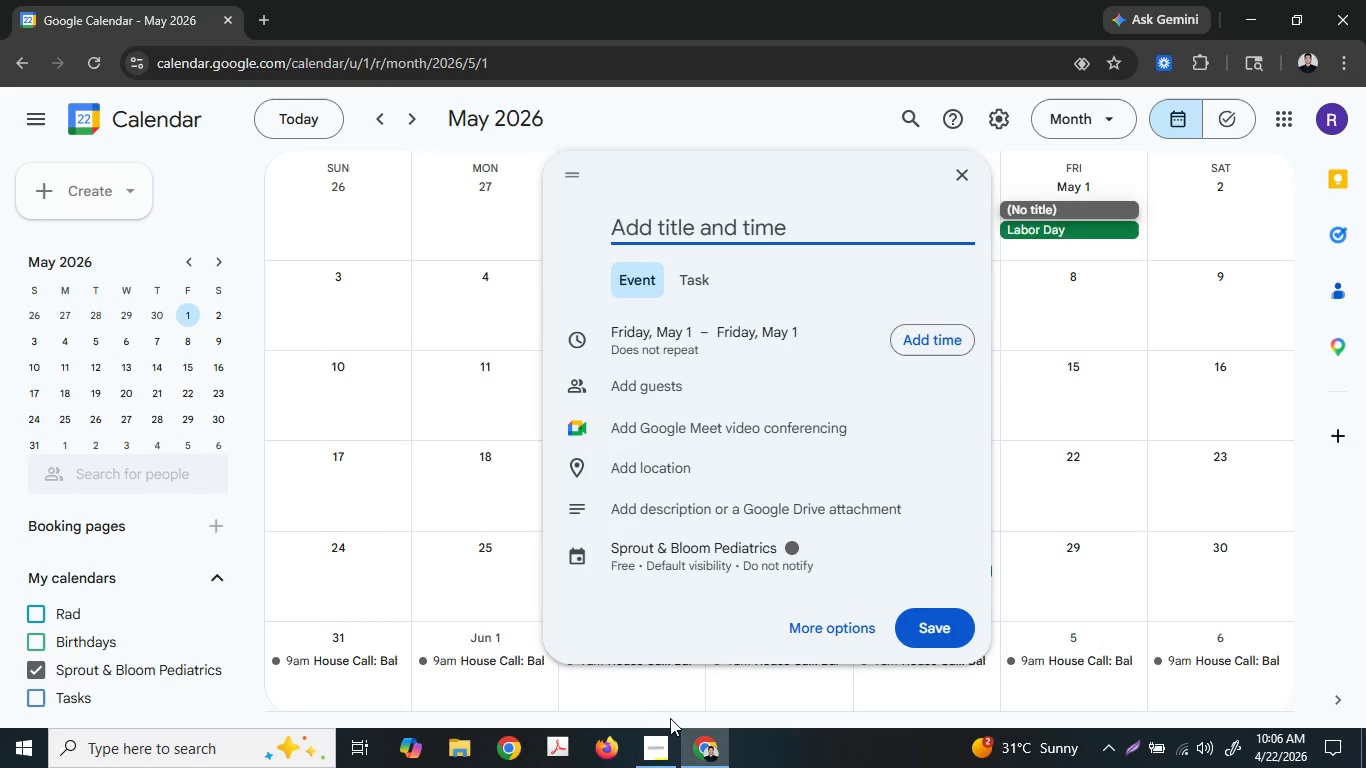 
left_click([662, 736])